 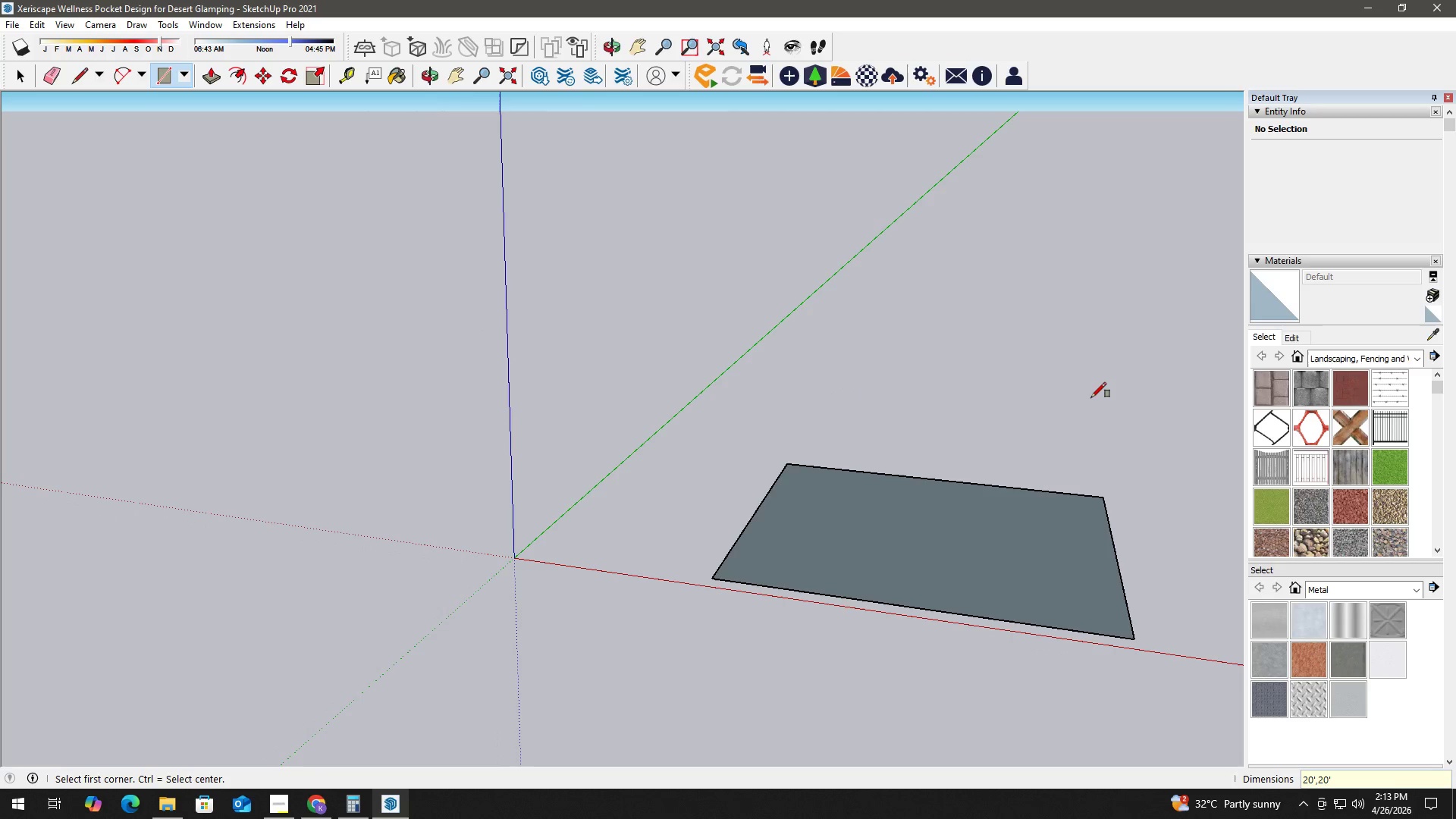 
key(NumpadEnter)
 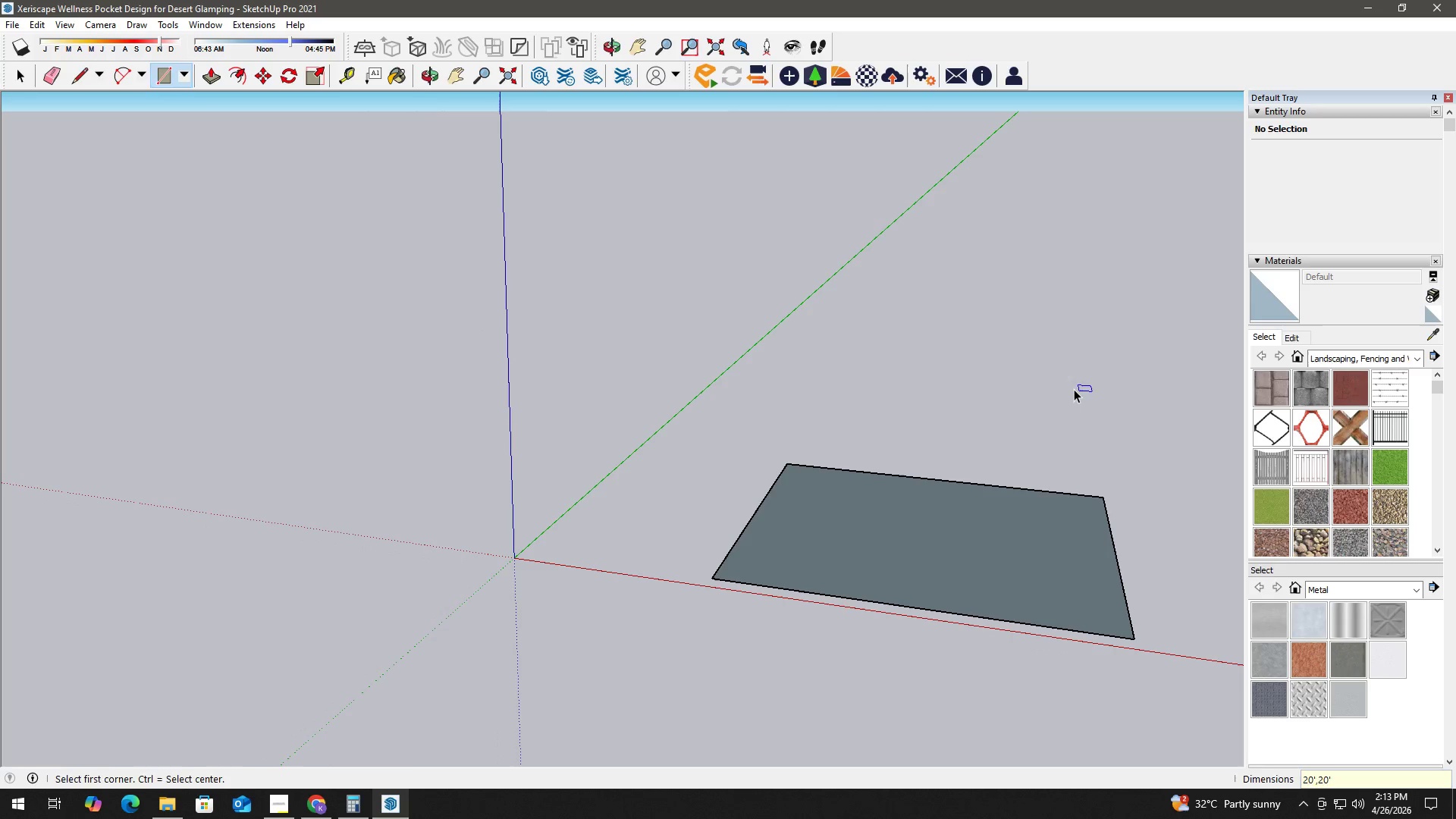 
key(Space)
 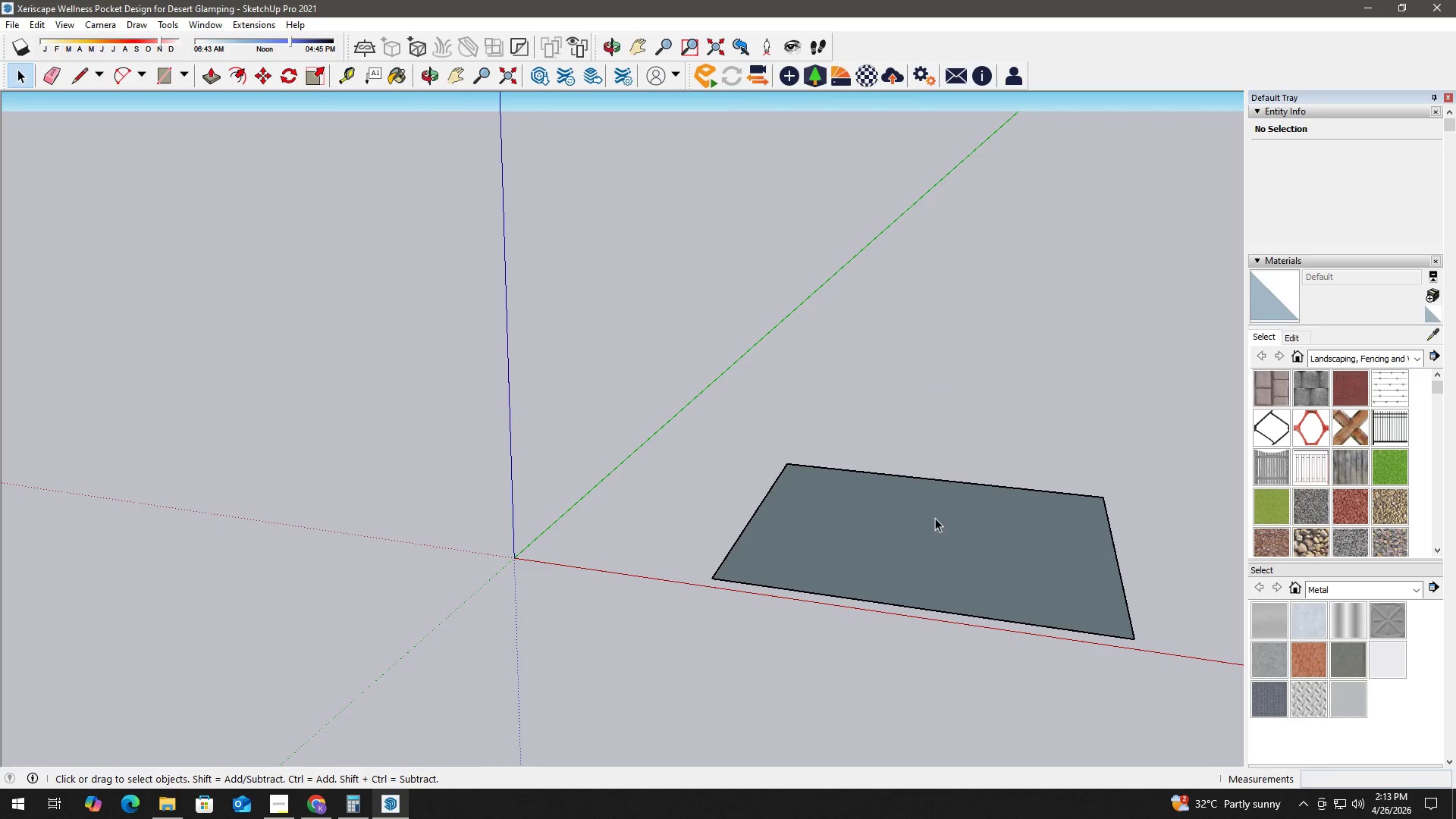 
double_click([935, 518])
 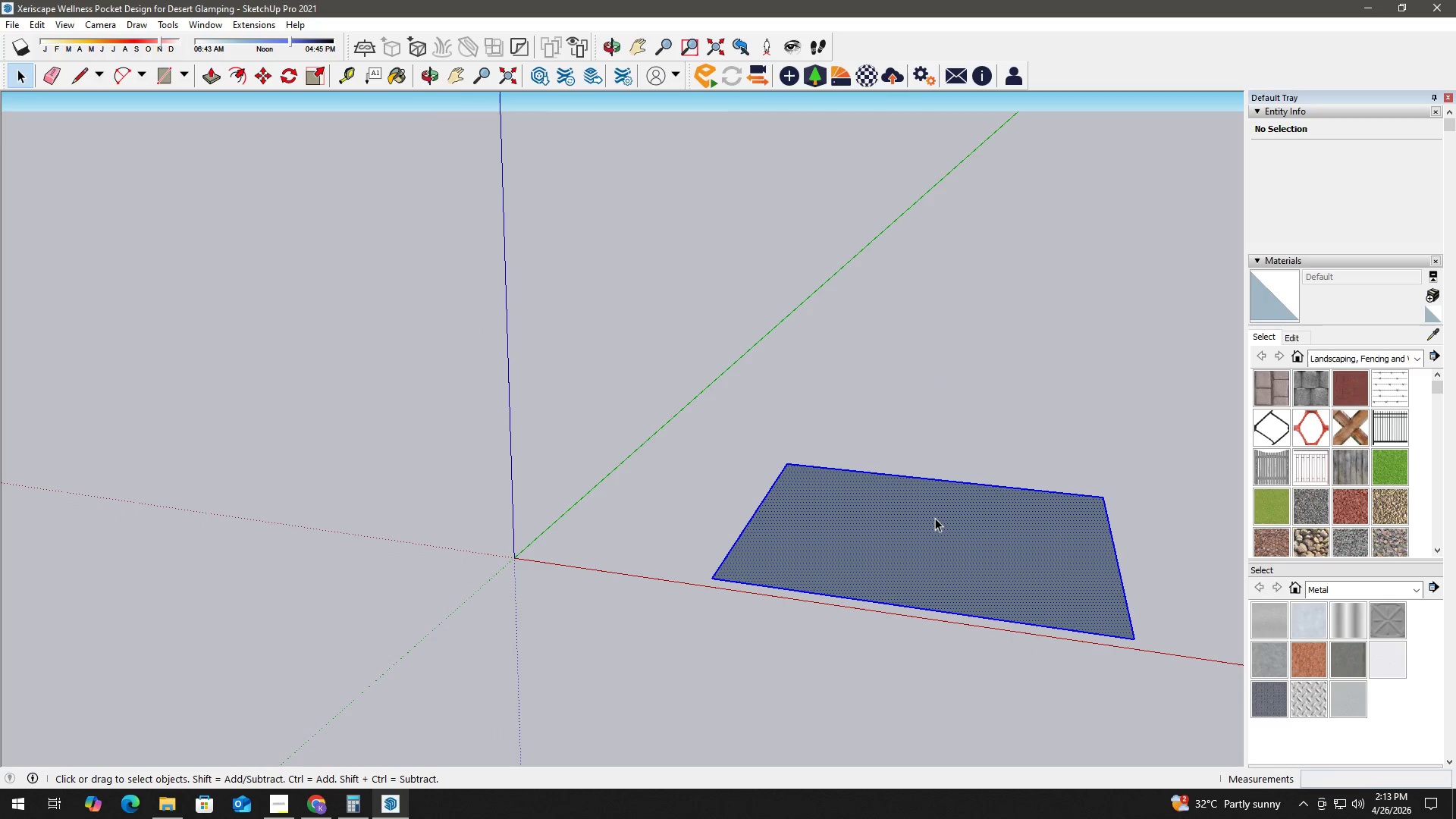 
triple_click([935, 518])
 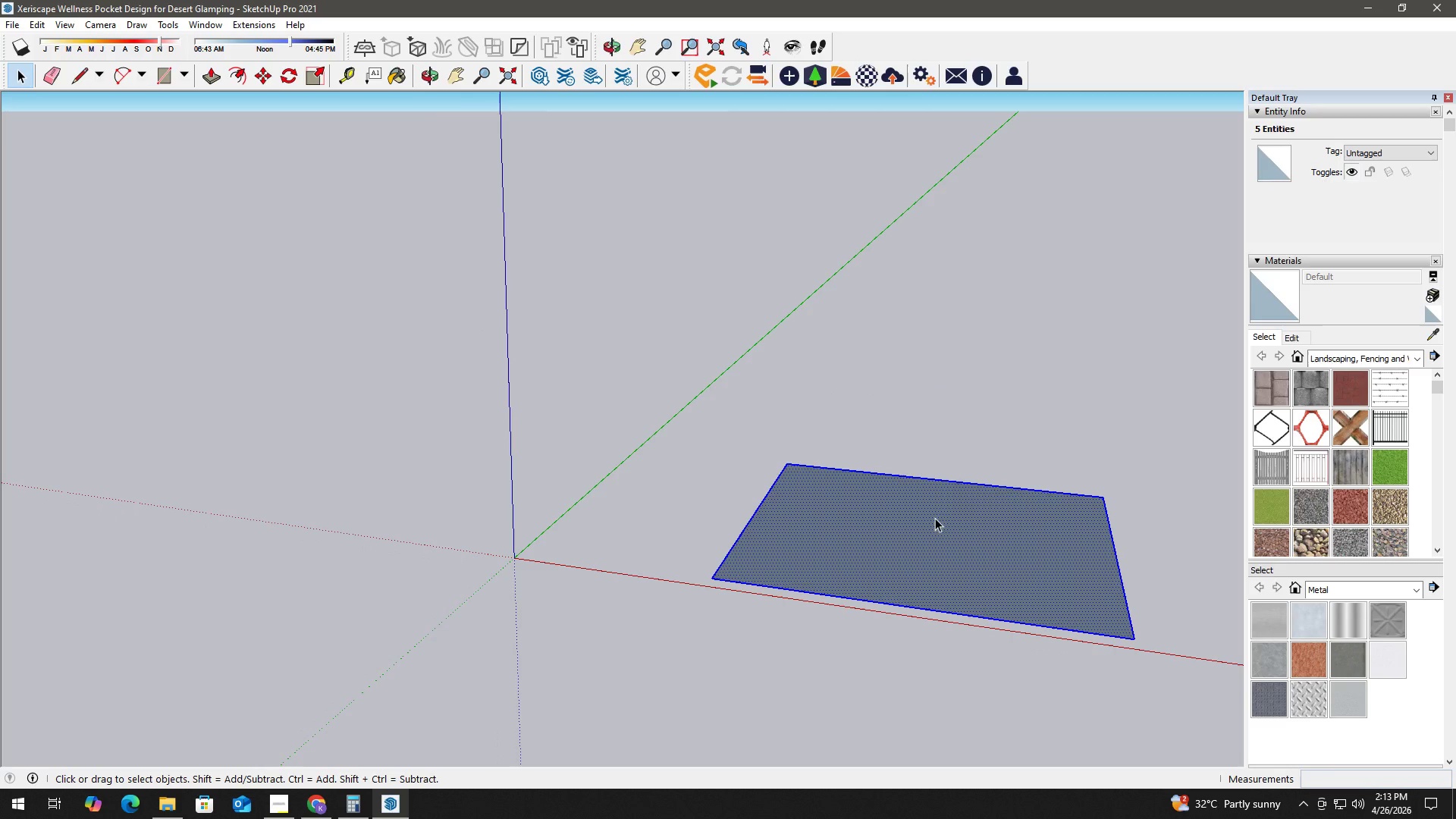 
right_click([935, 518])
 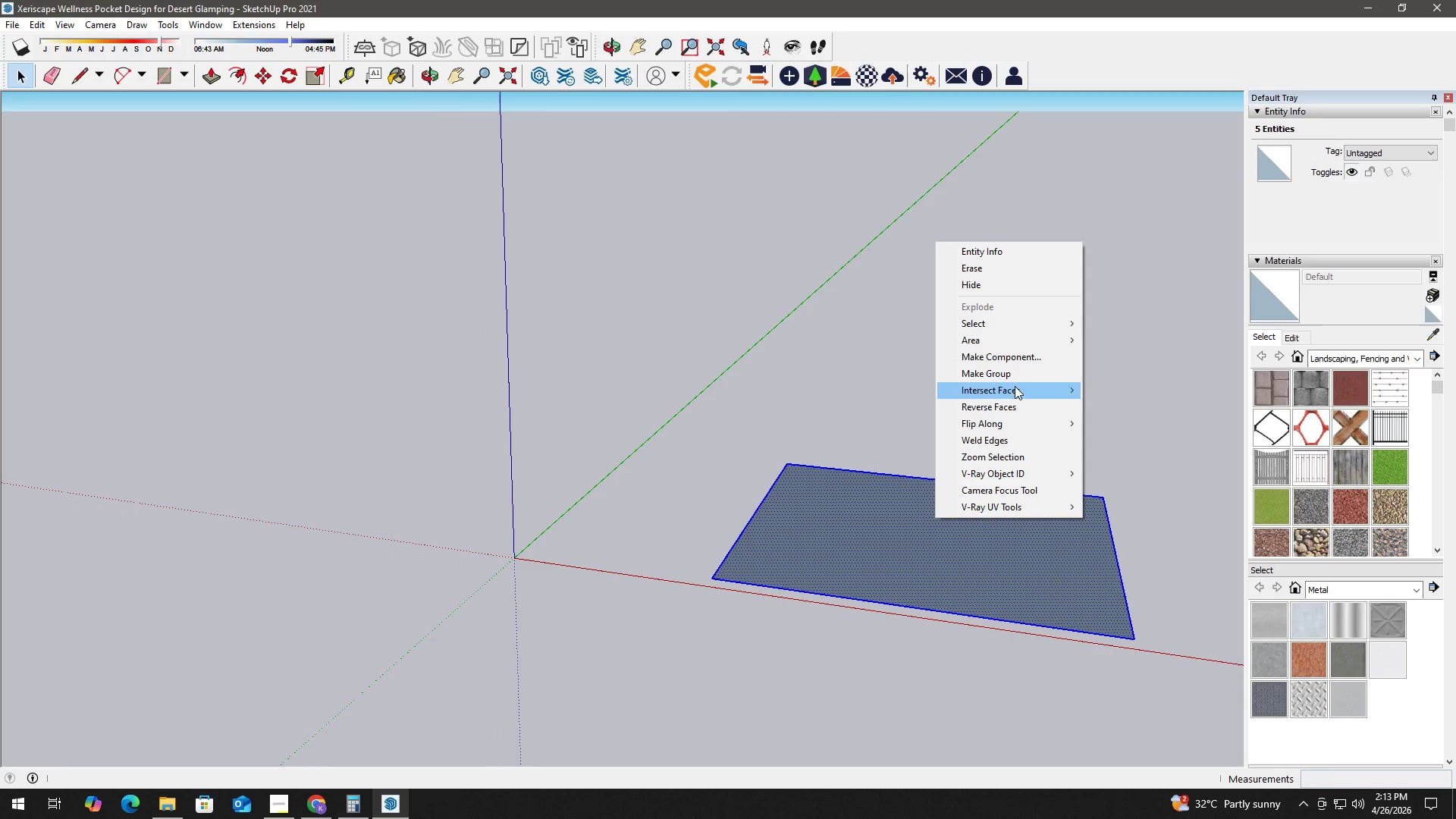 
left_click([1018, 378])
 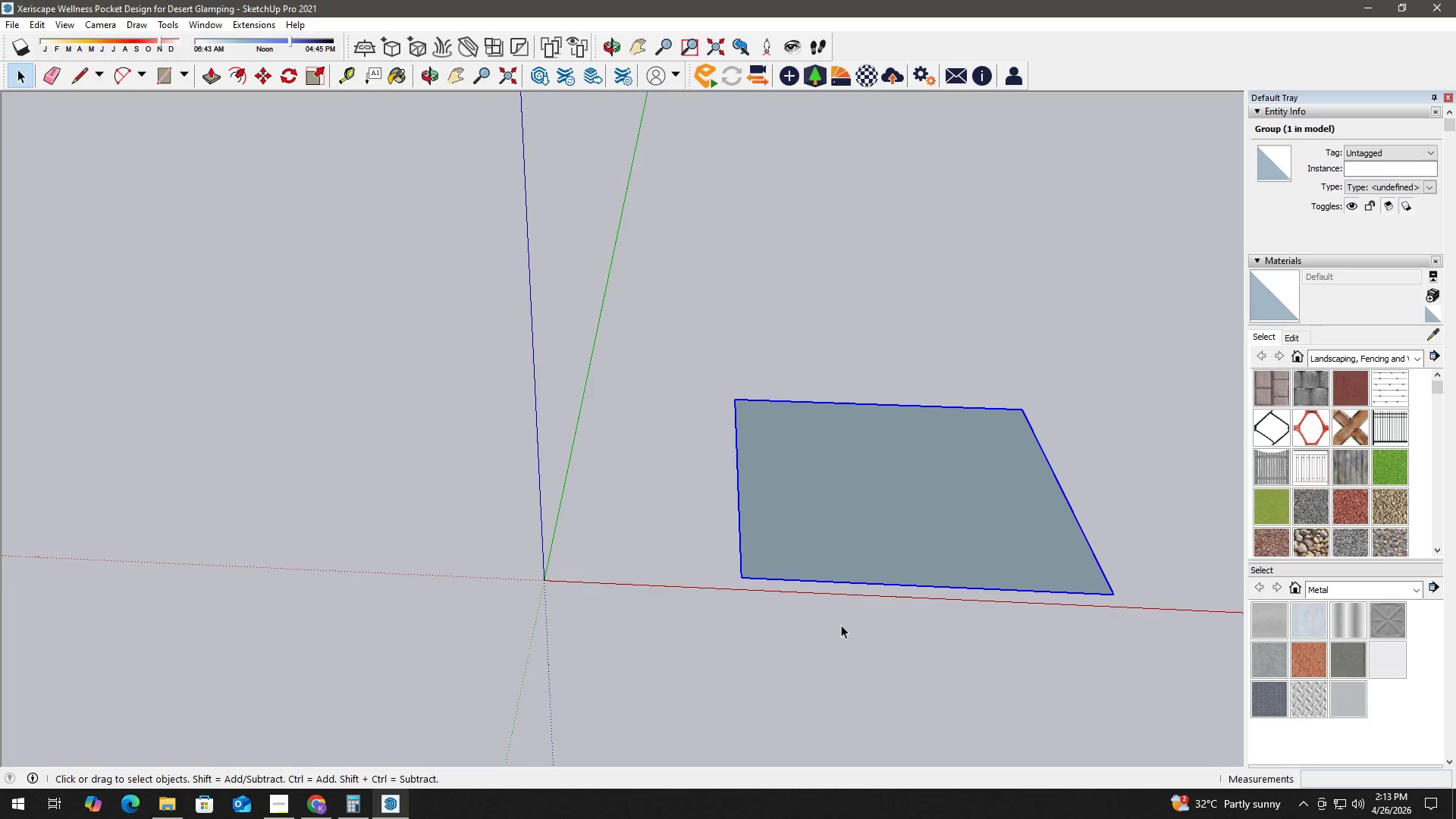 
key(H)
 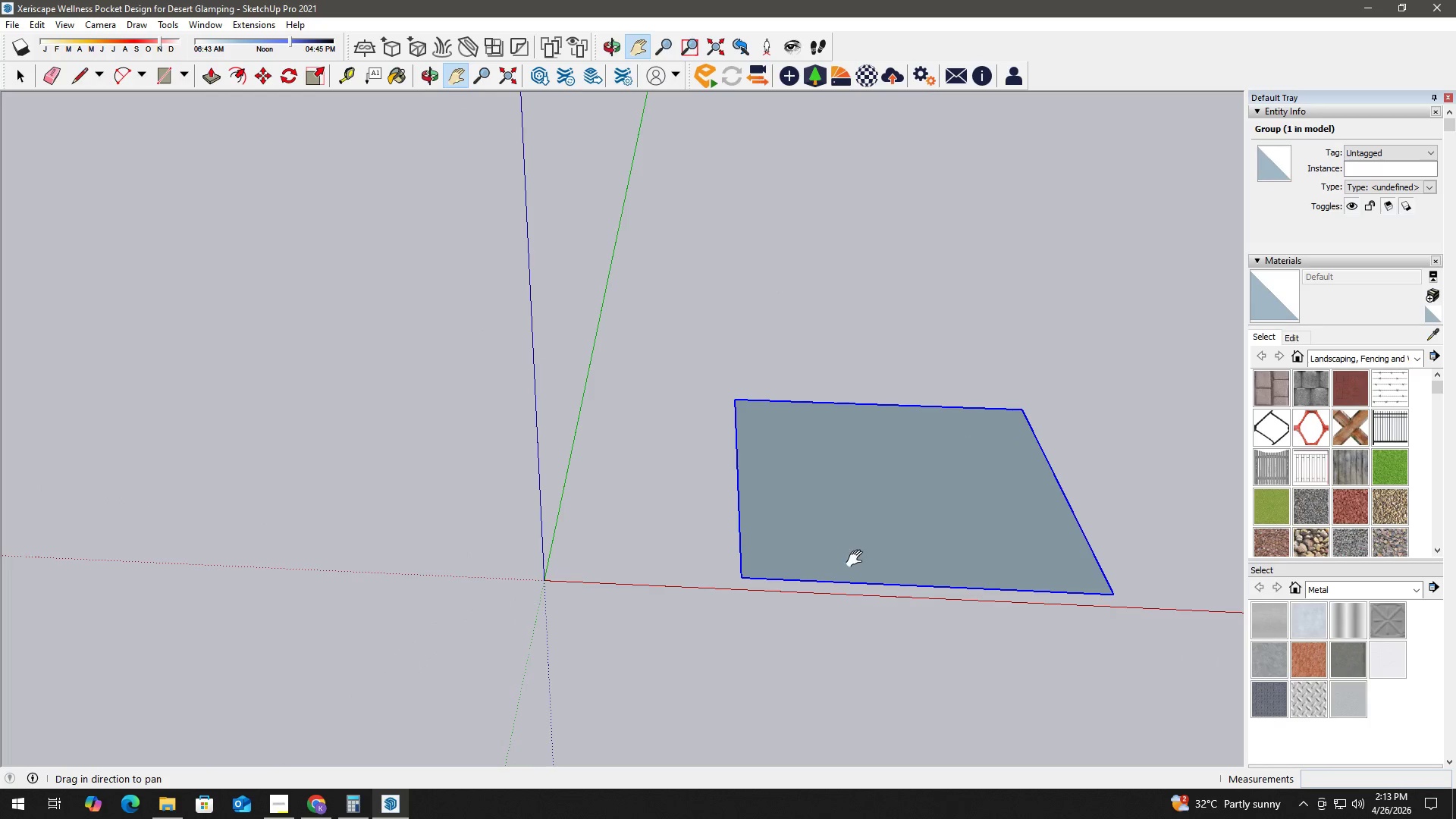 
left_click_drag(start_coordinate=[859, 558], to_coordinate=[738, 578])
 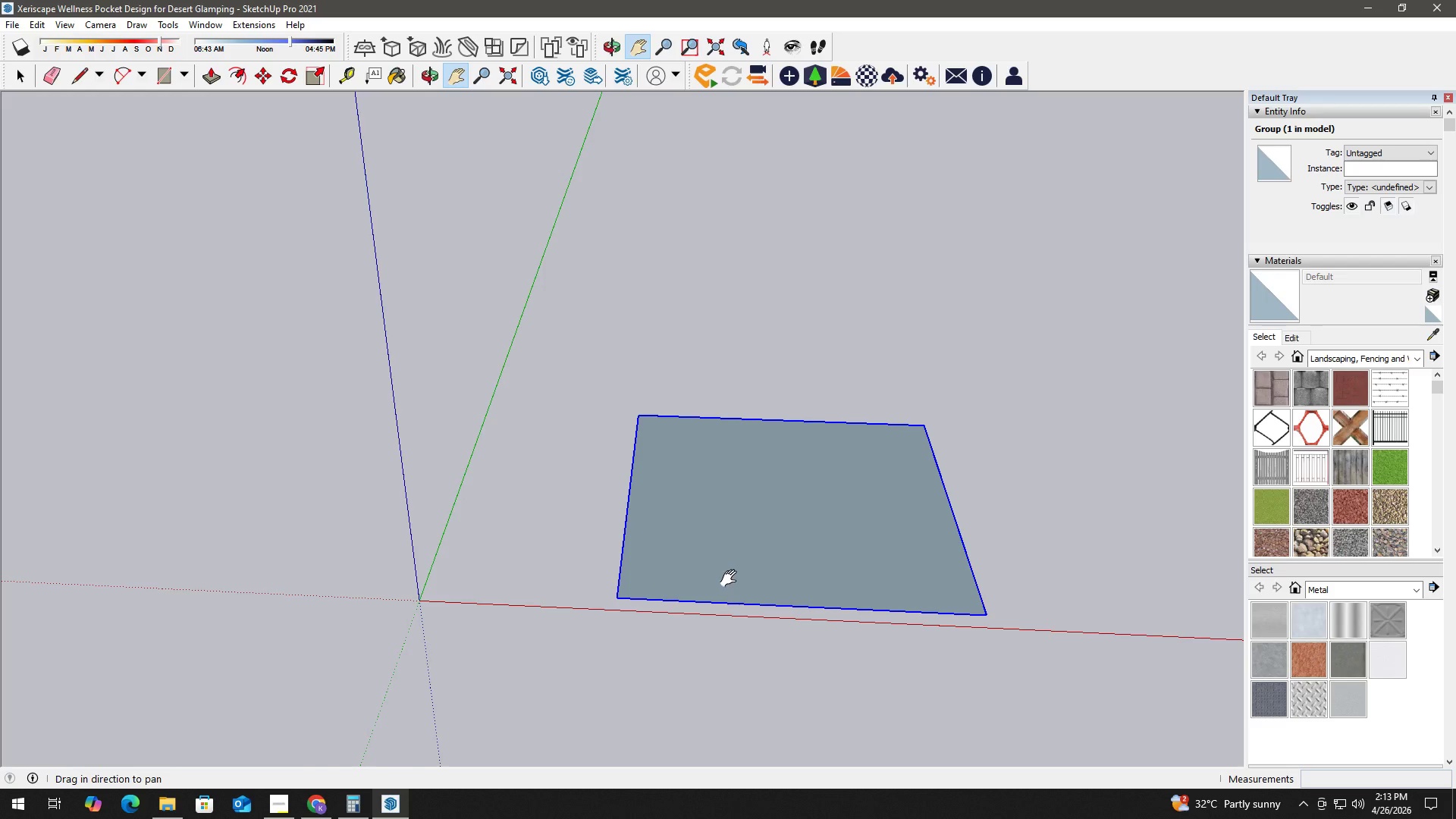 
key(Space)
 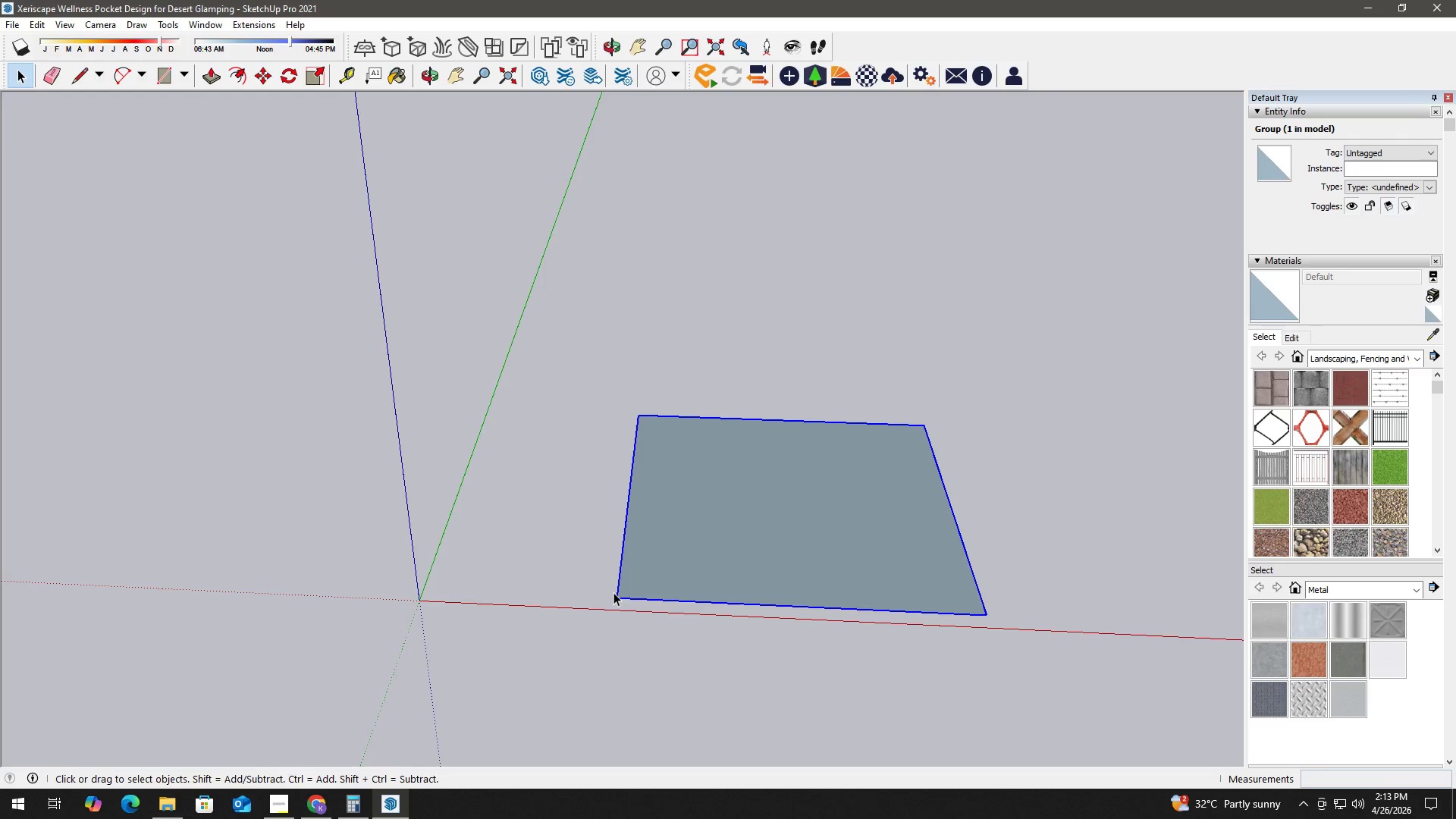 
key(M)
 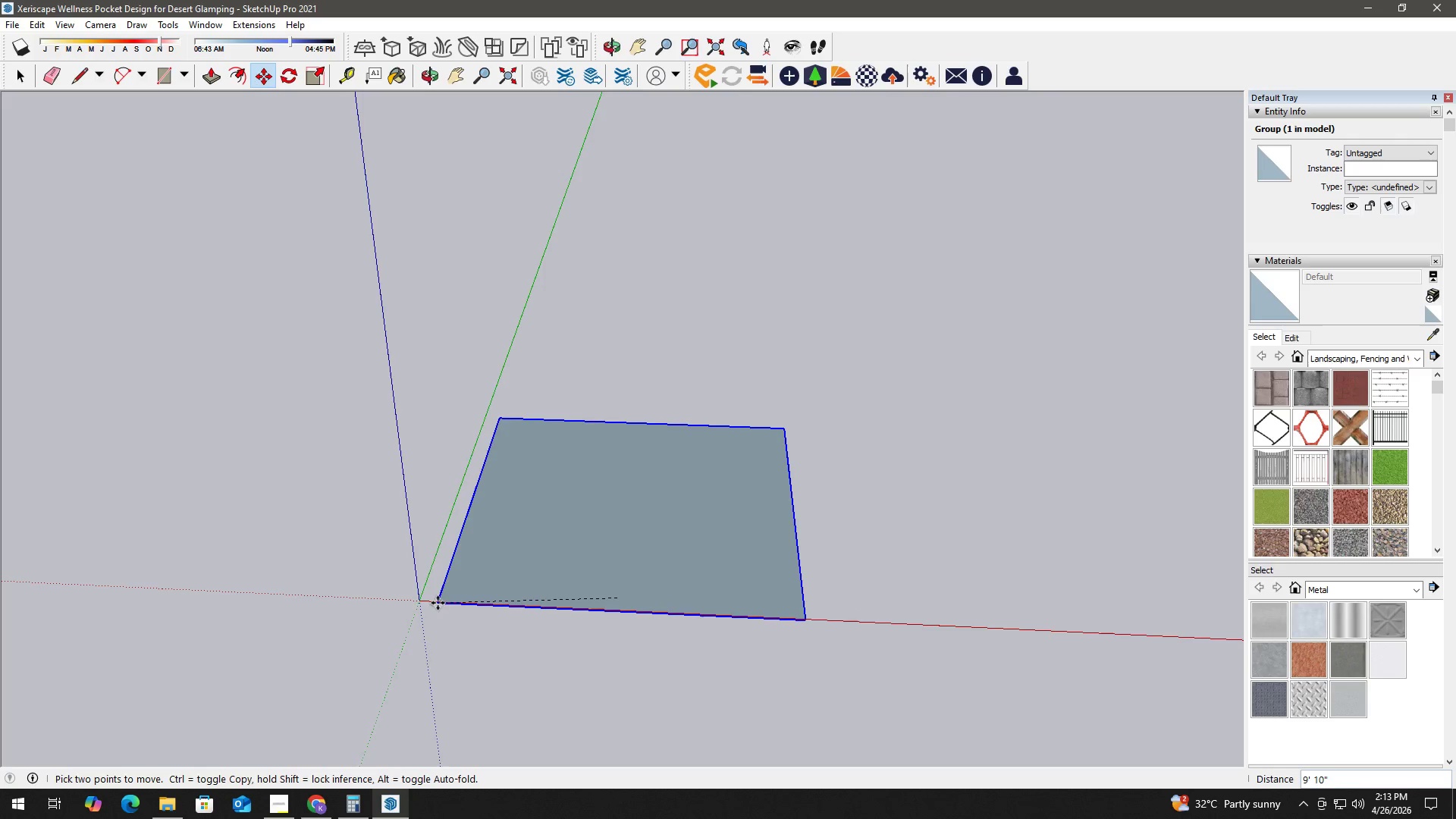 
left_click([427, 598])
 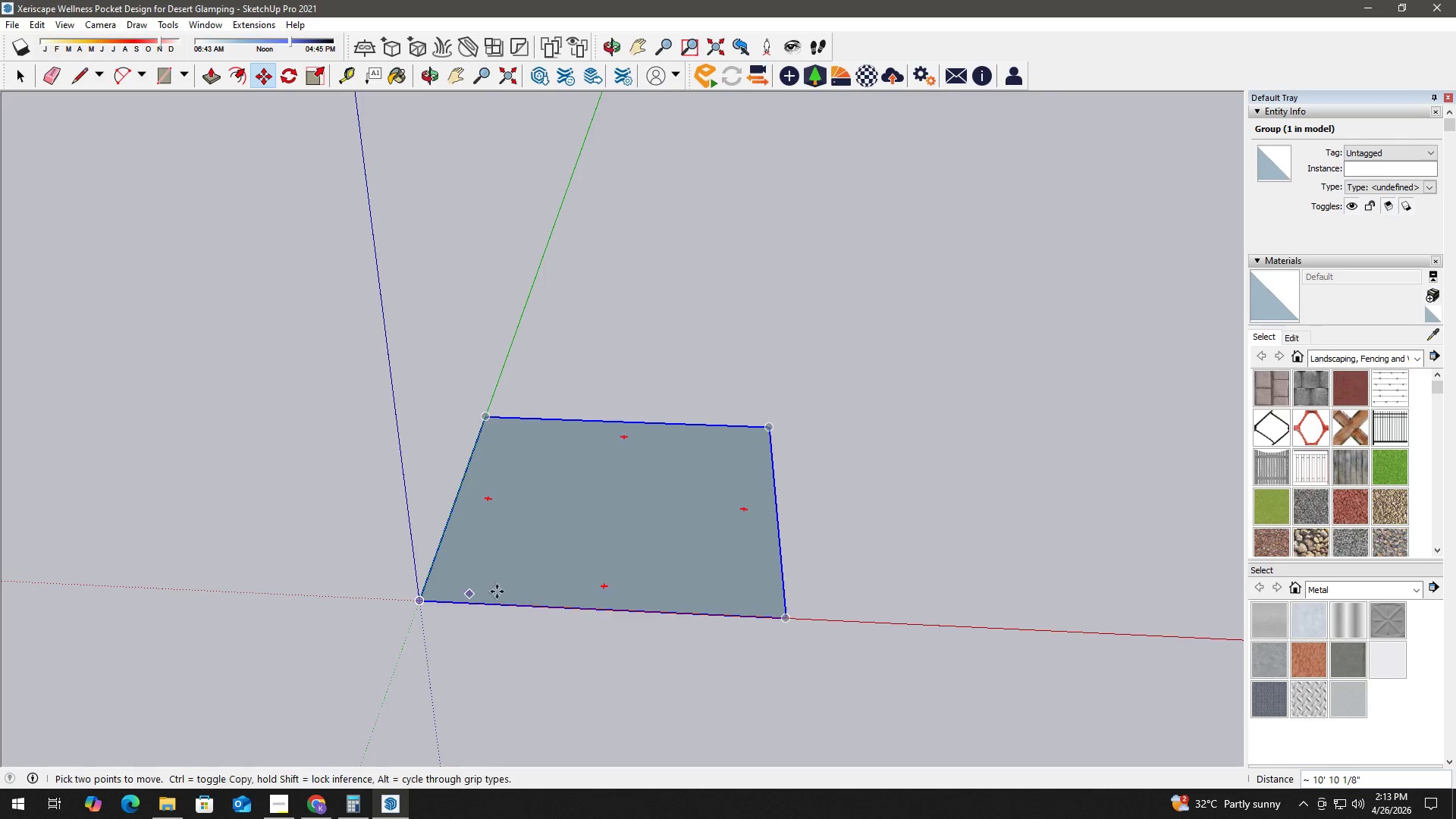 
key(Space)
 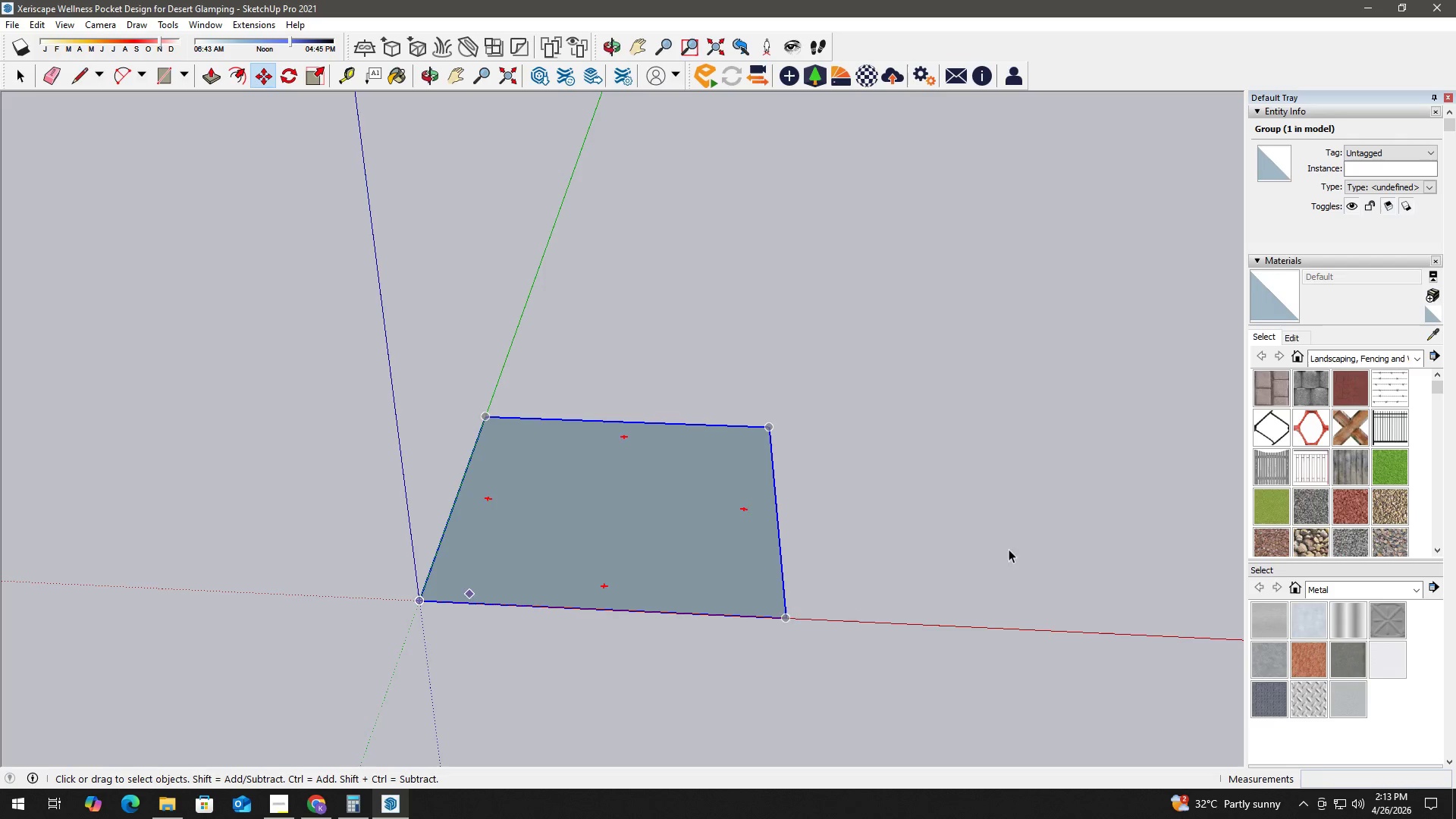 
double_click([1053, 538])
 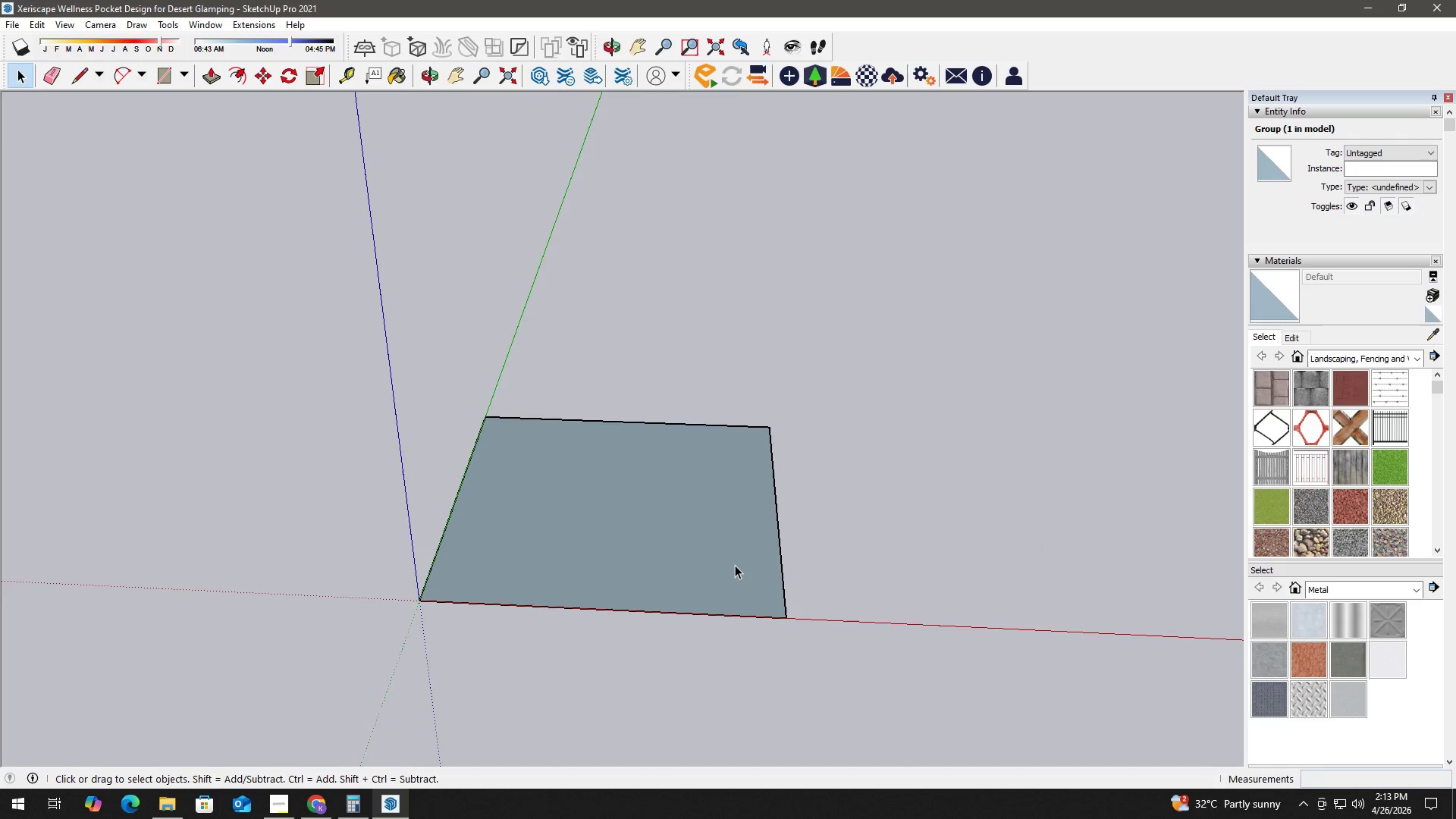 
key(H)
 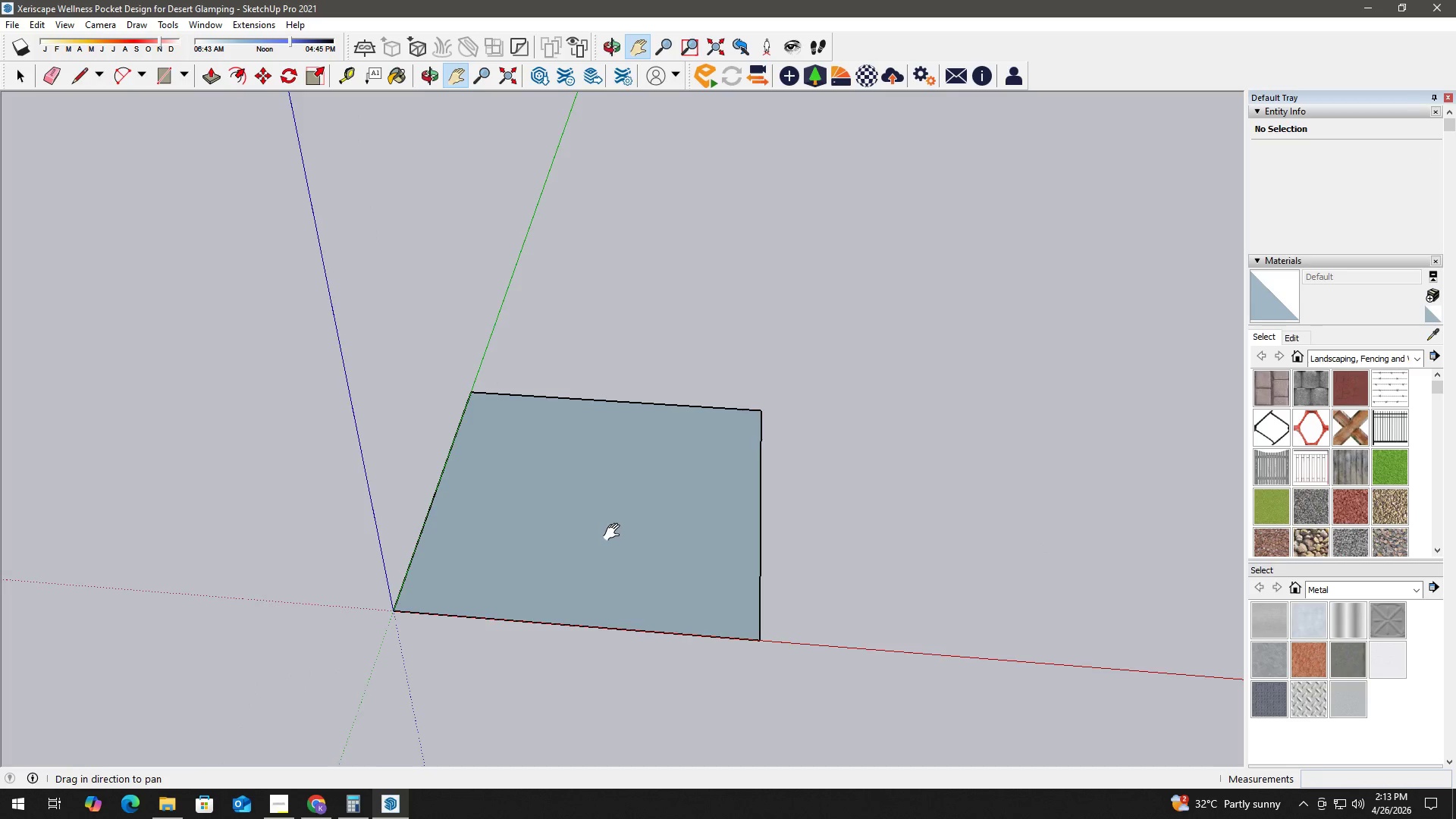 
scroll: coordinate [671, 565], scroll_direction: none, amount: 0.0
 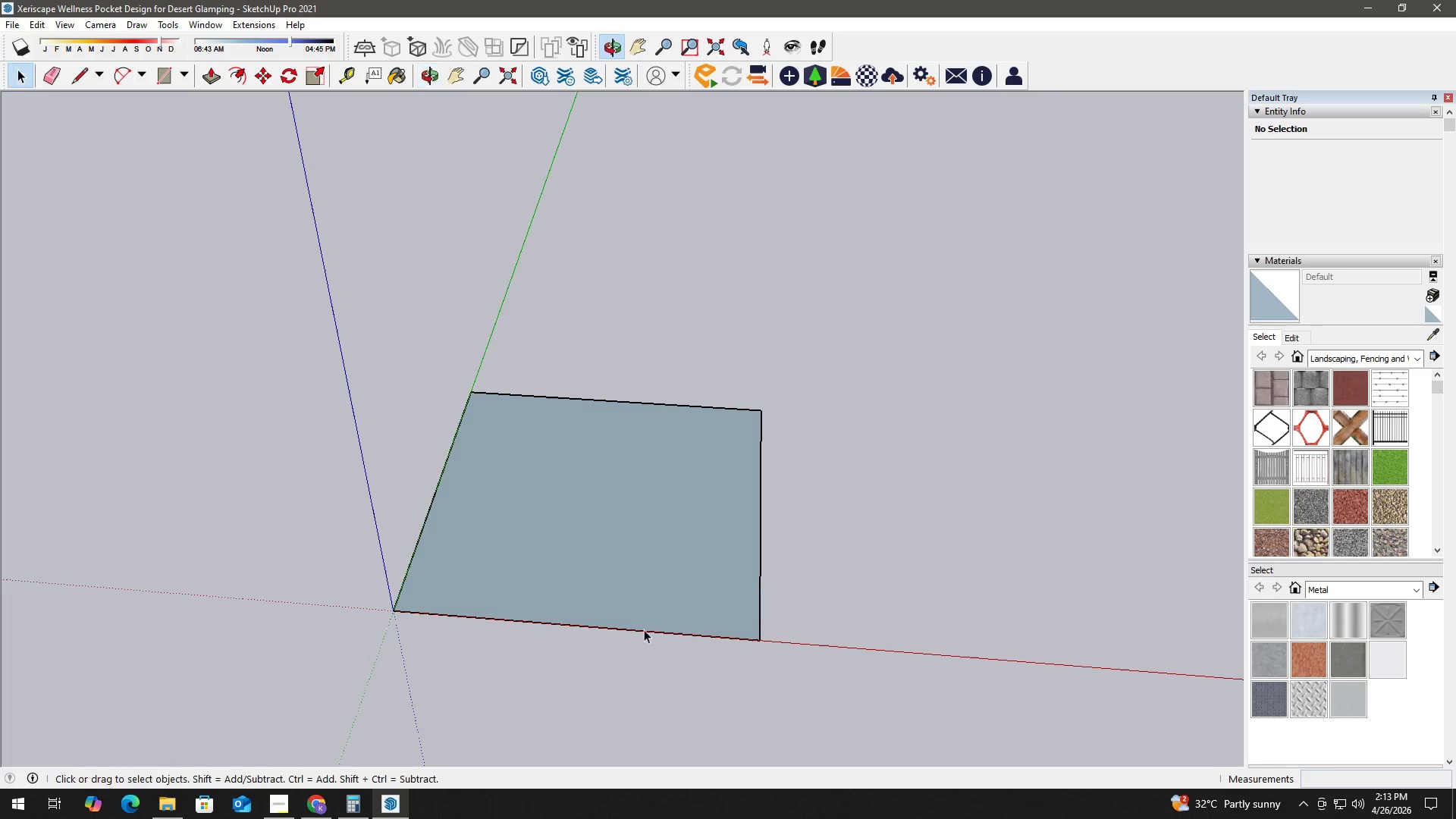 
scroll: coordinate [629, 491], scroll_direction: up, amount: 3.0
 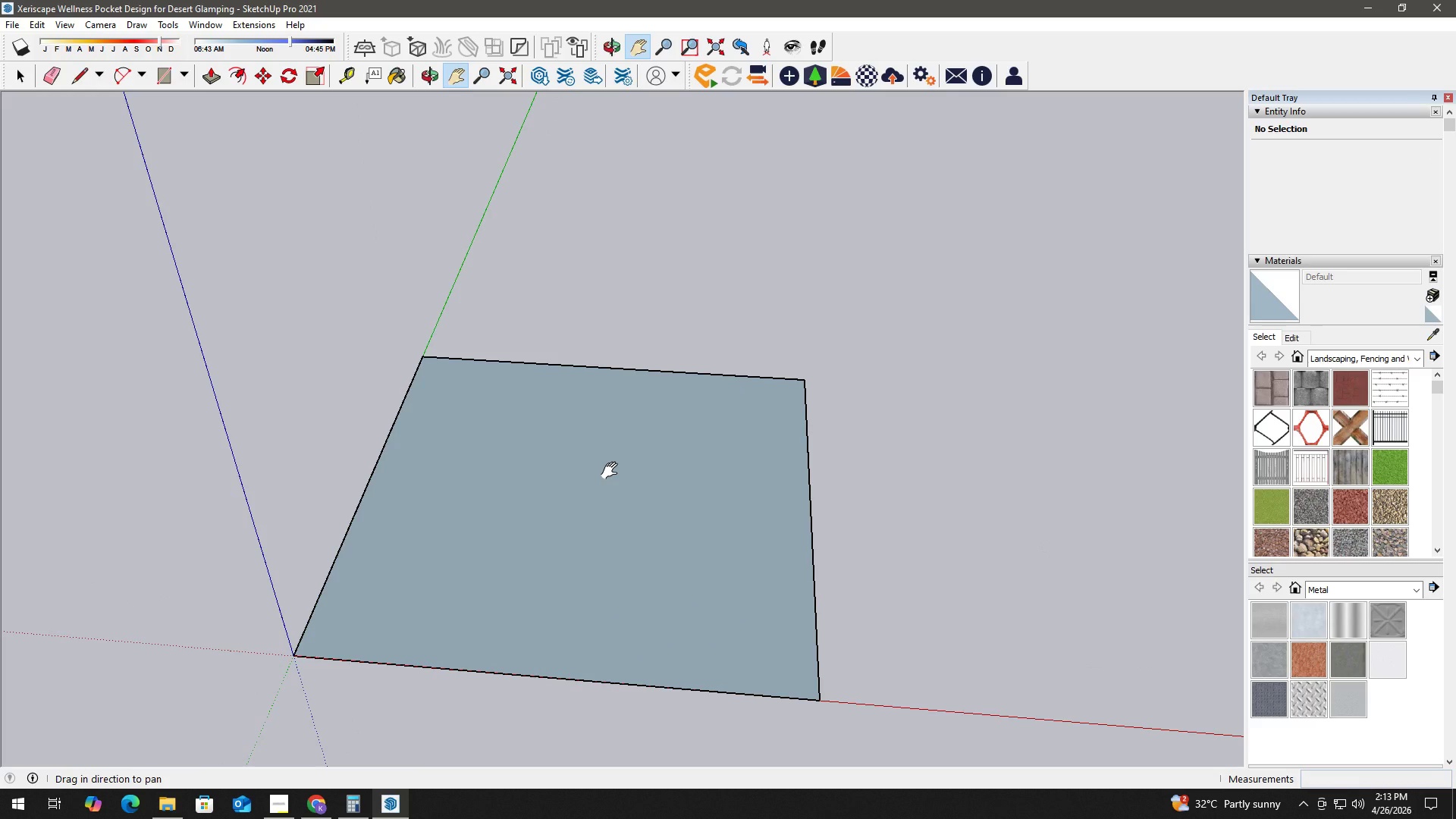 
wait(8.0)
 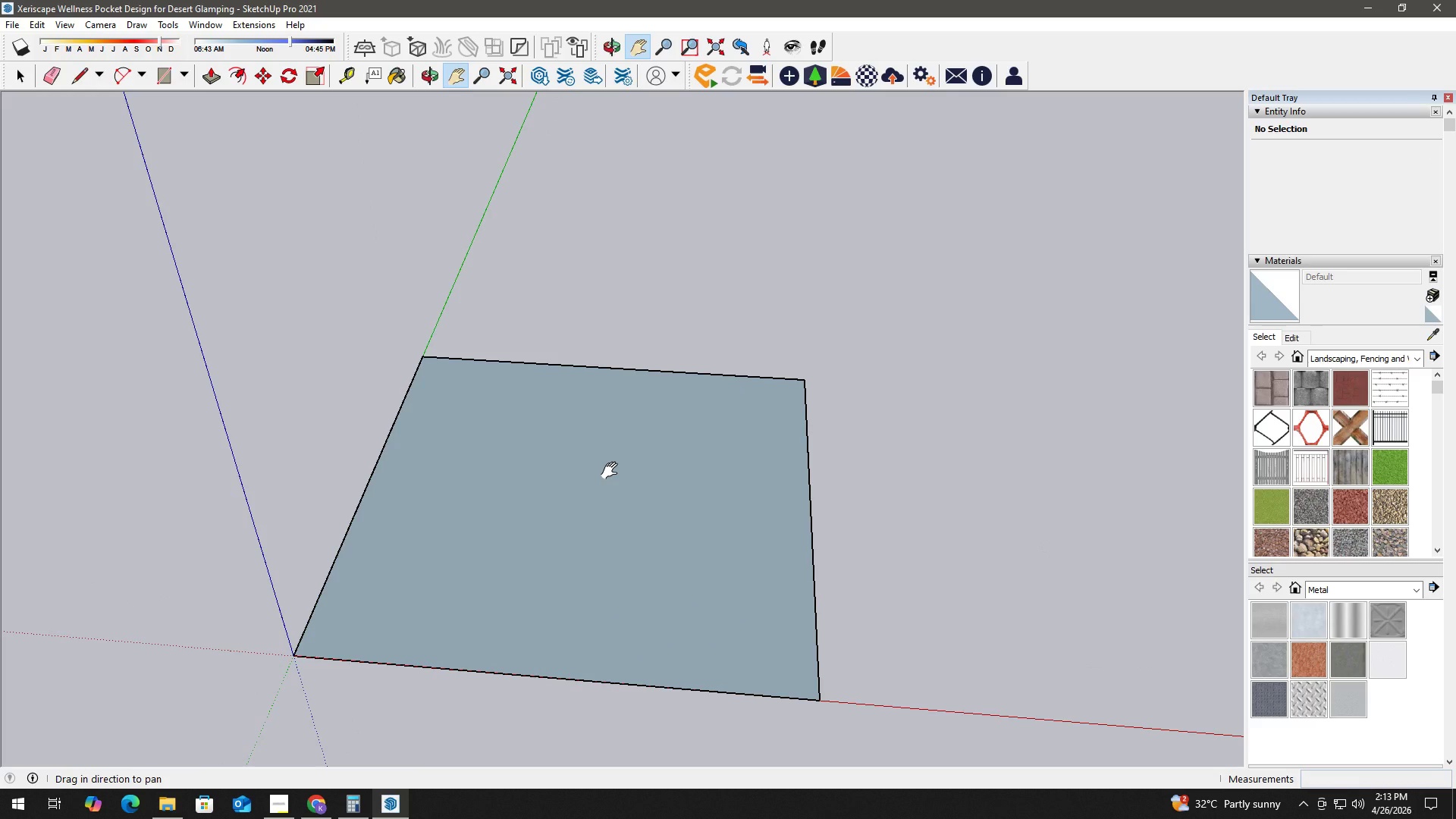 
key(Alt+Tab)
 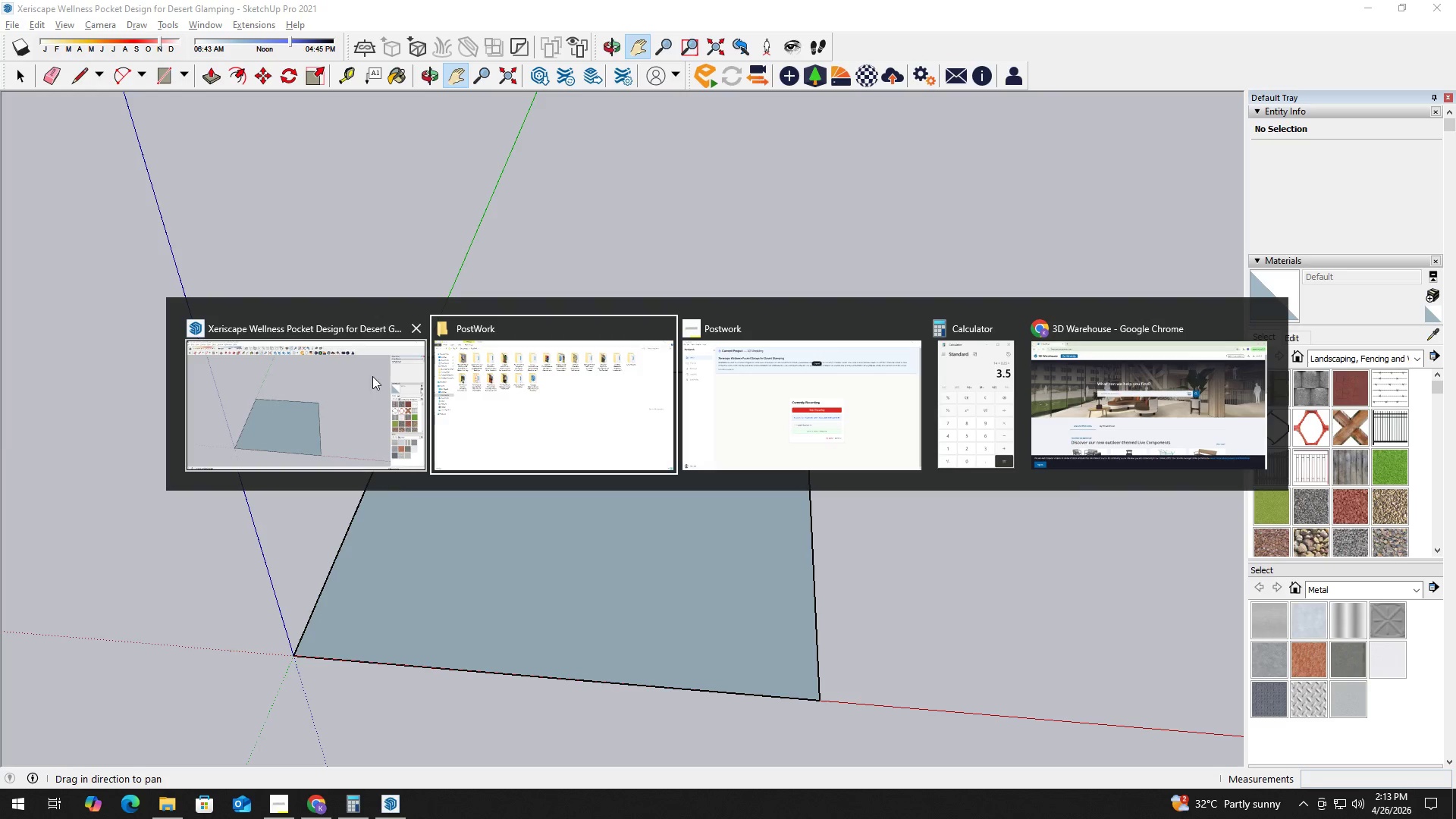 
left_click([1086, 384])
 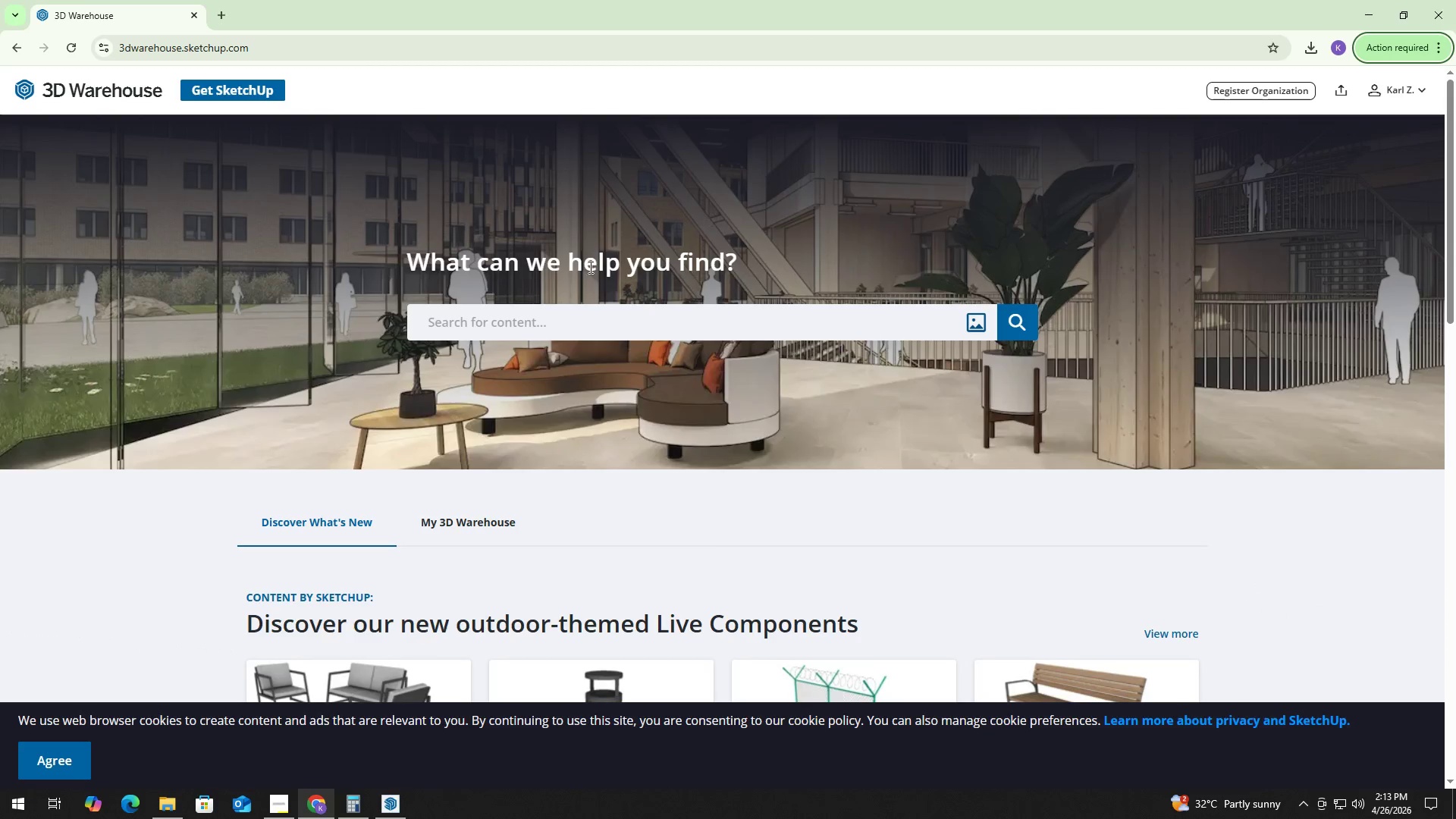 
left_click([569, 315])
 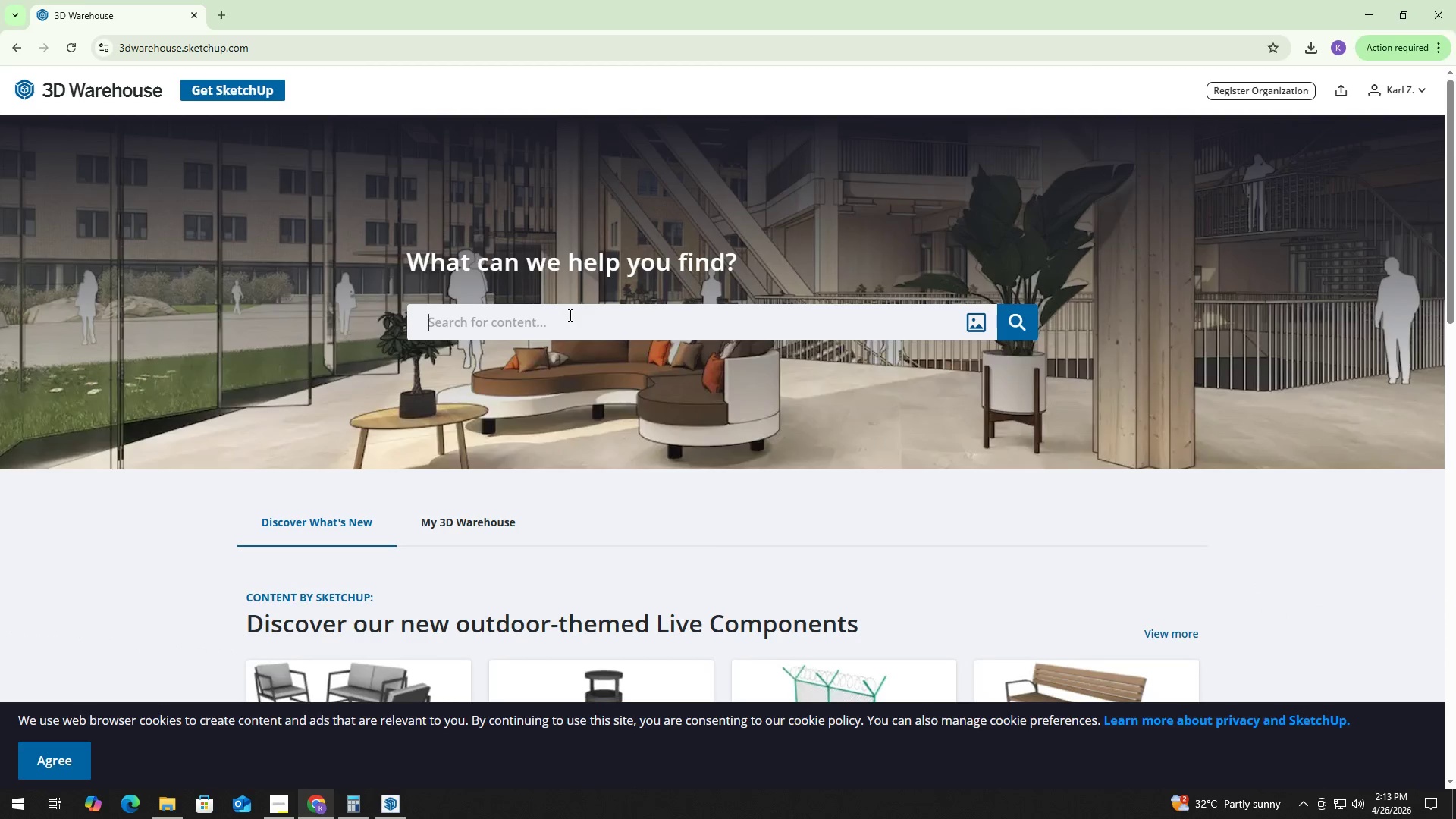 
type(Cedar)
key(NumpadEnter)
key(Tab)
 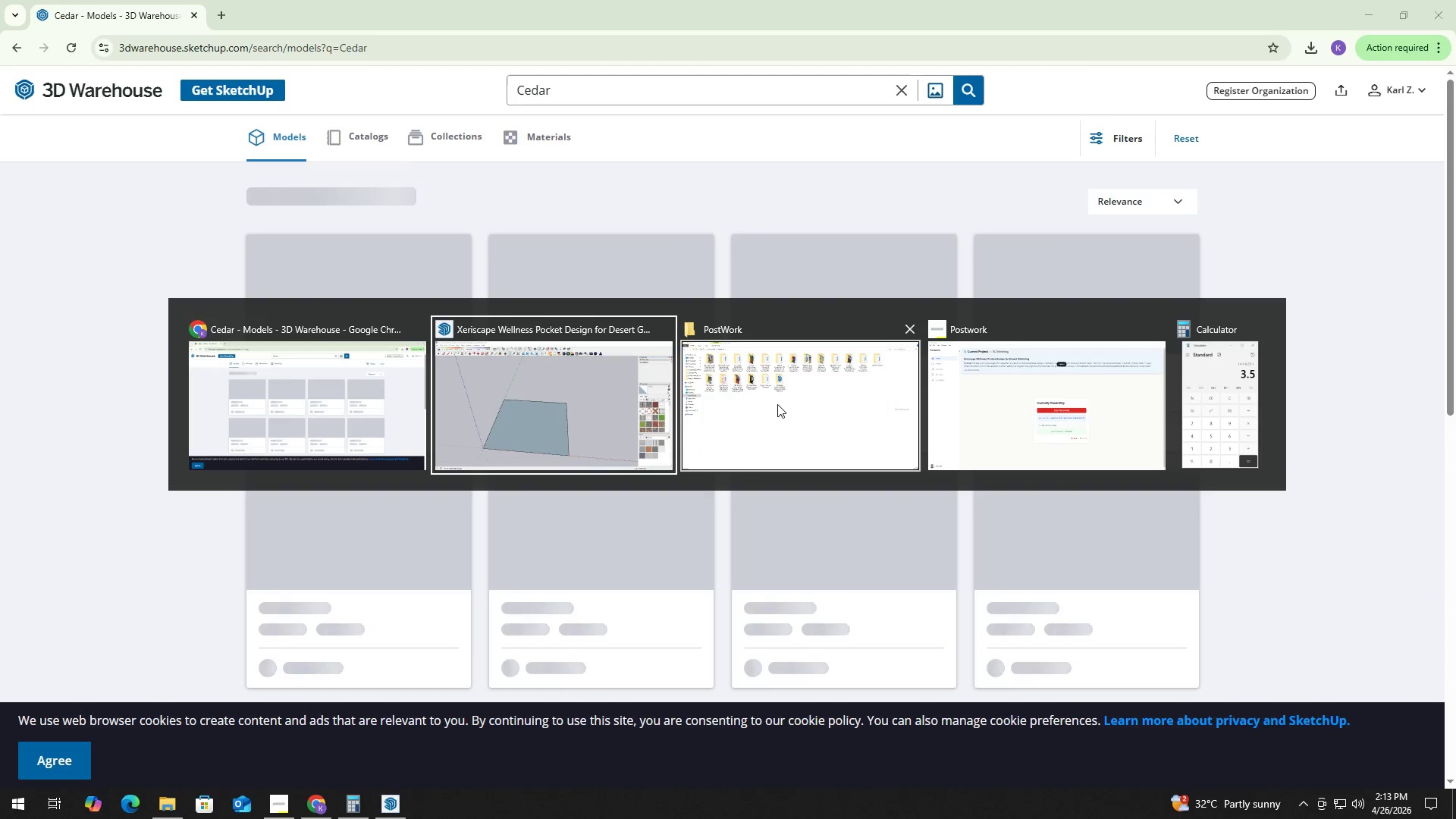 
hold_key(key=AltLeft, duration=1.66)
left_click([1079, 395])